 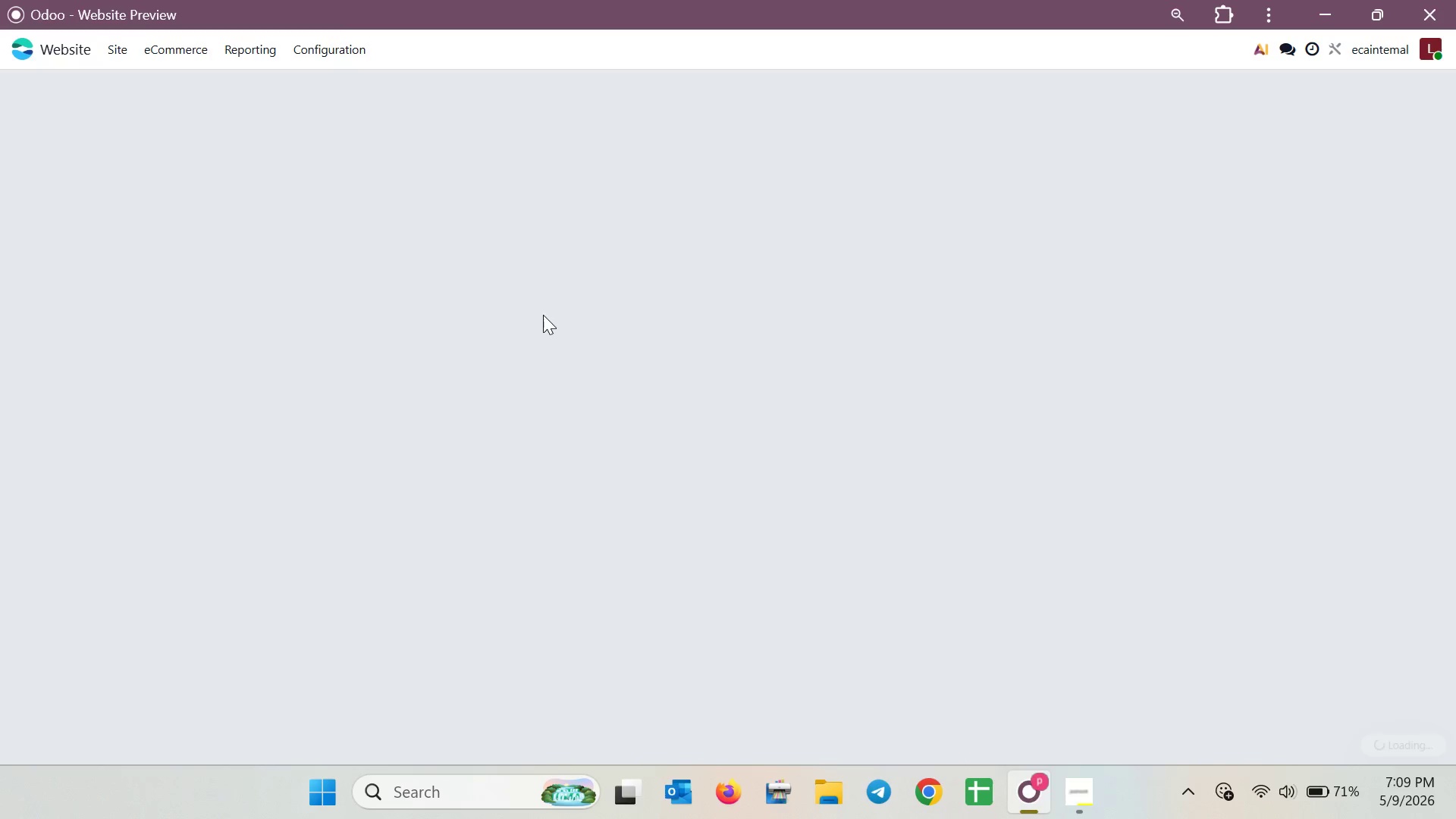 
left_click([125, 105])
 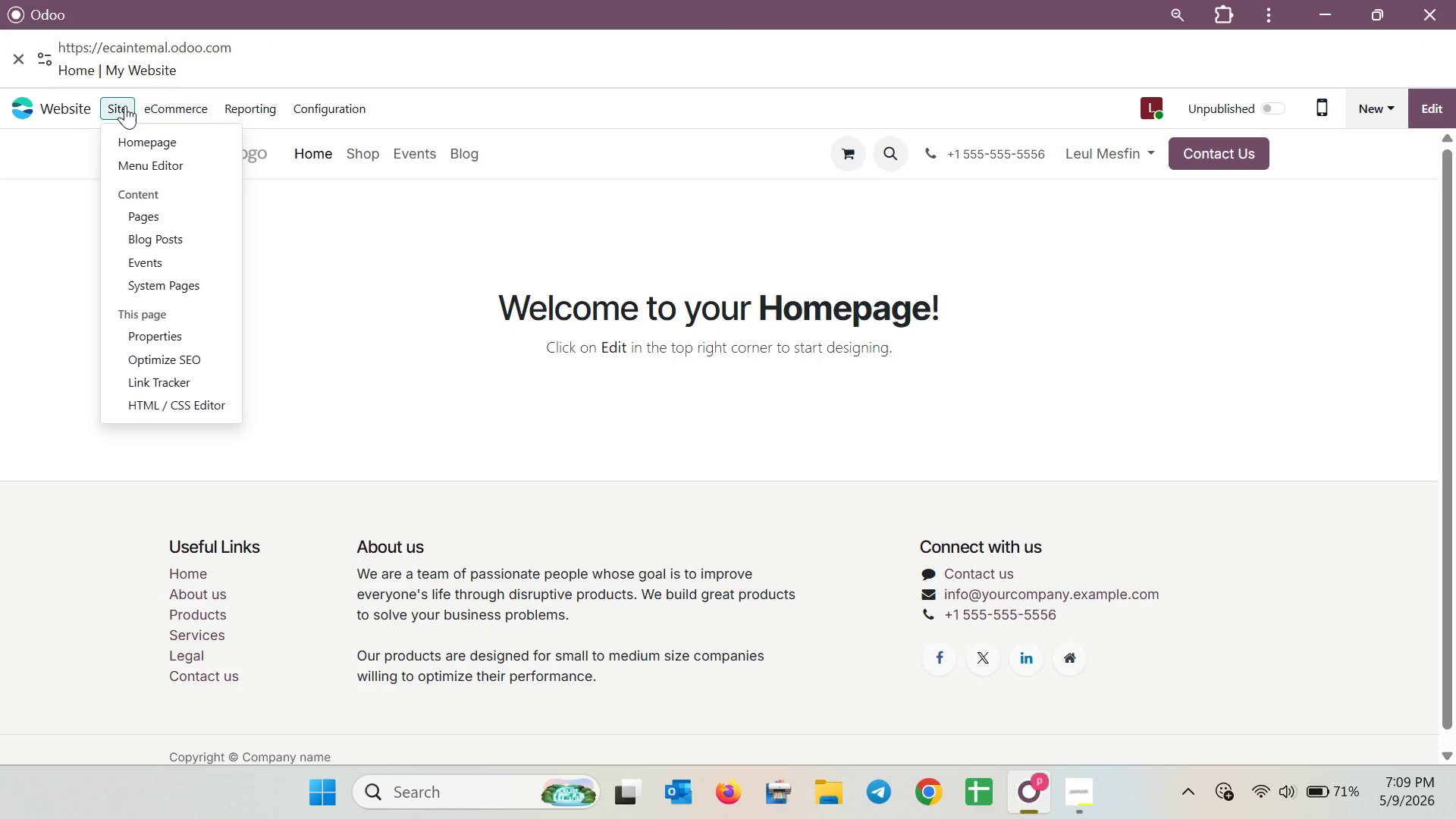 
left_click([318, 256])
 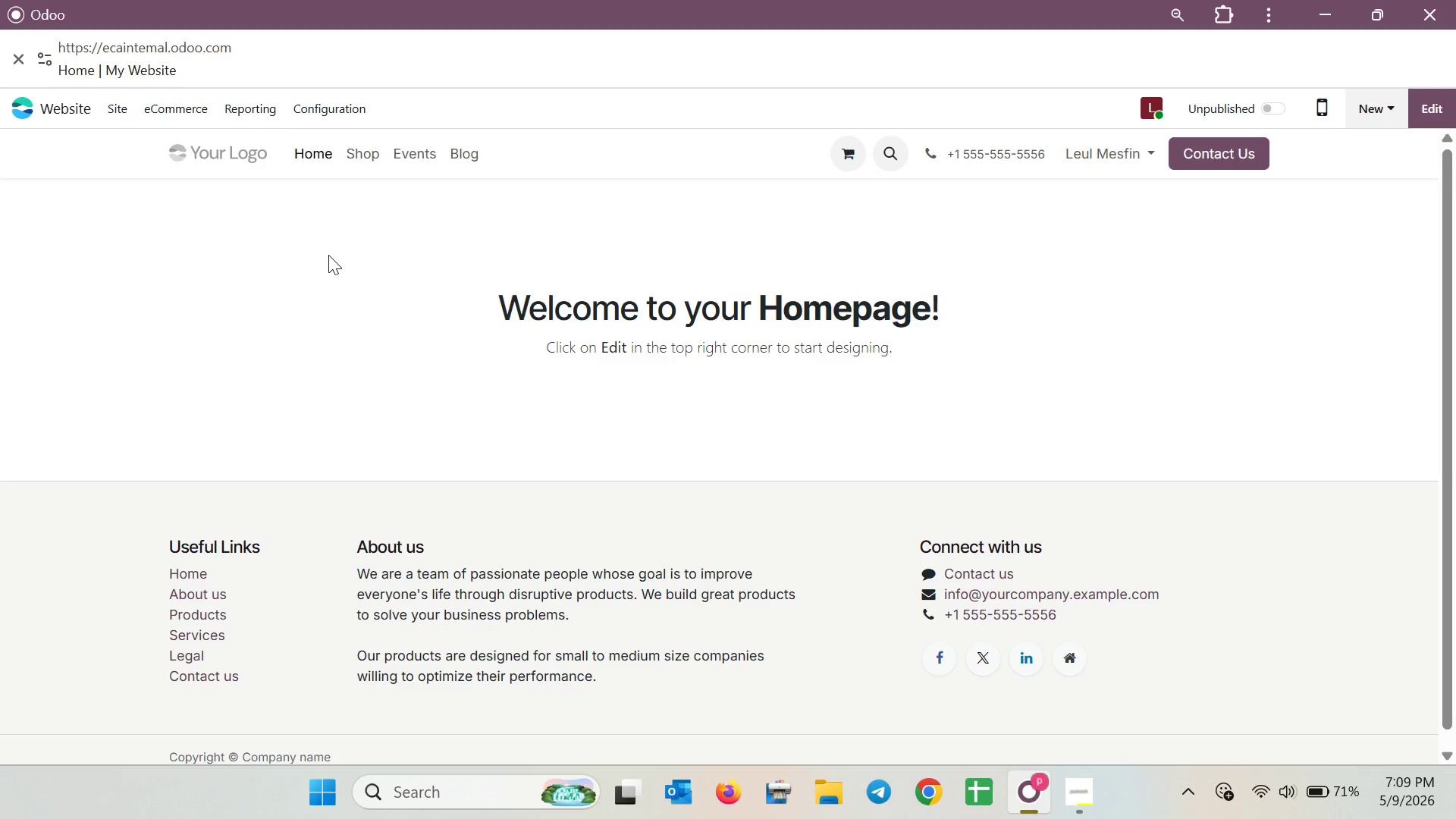 
left_click([116, 115])
 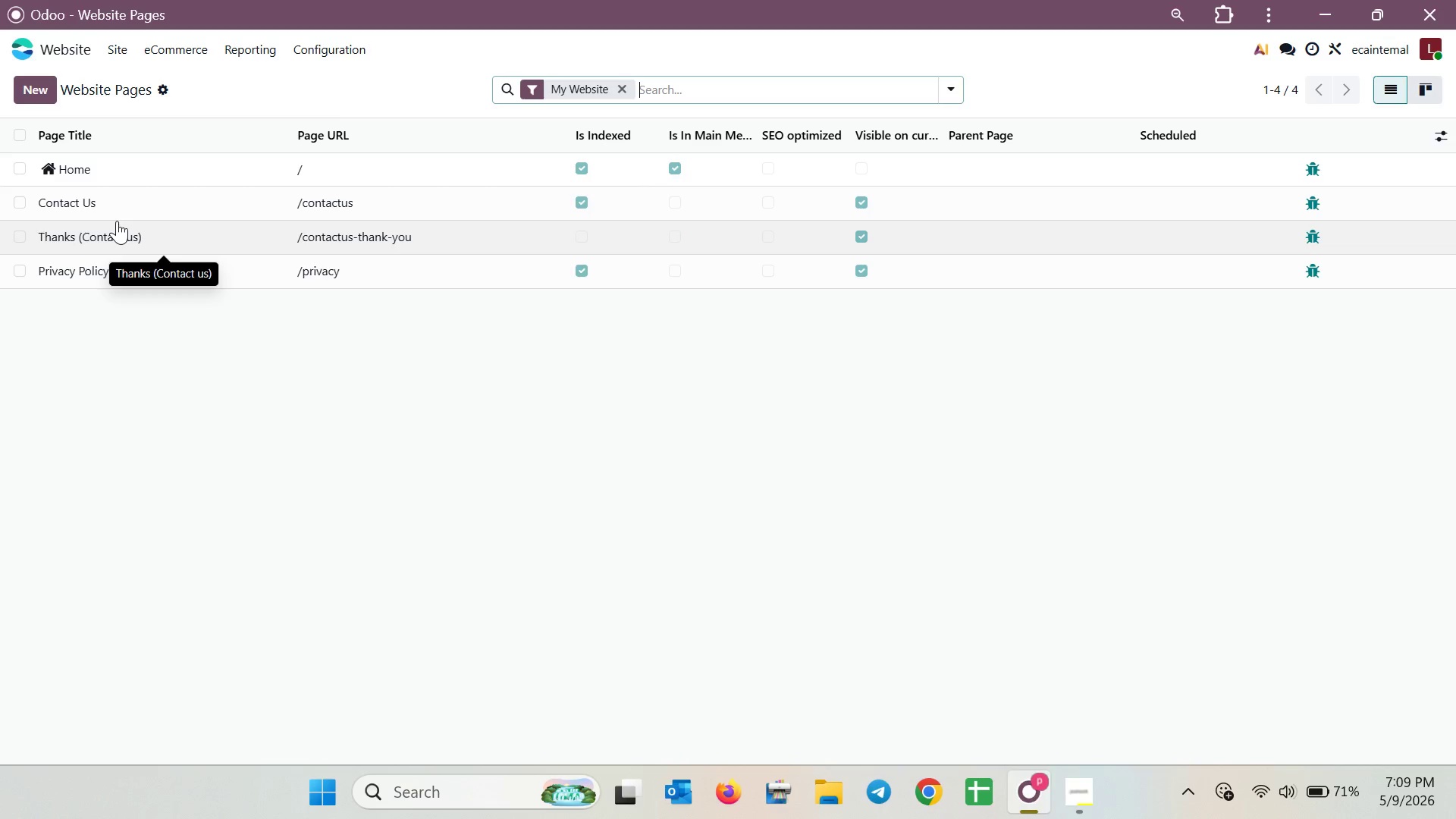 
wait(18.05)
 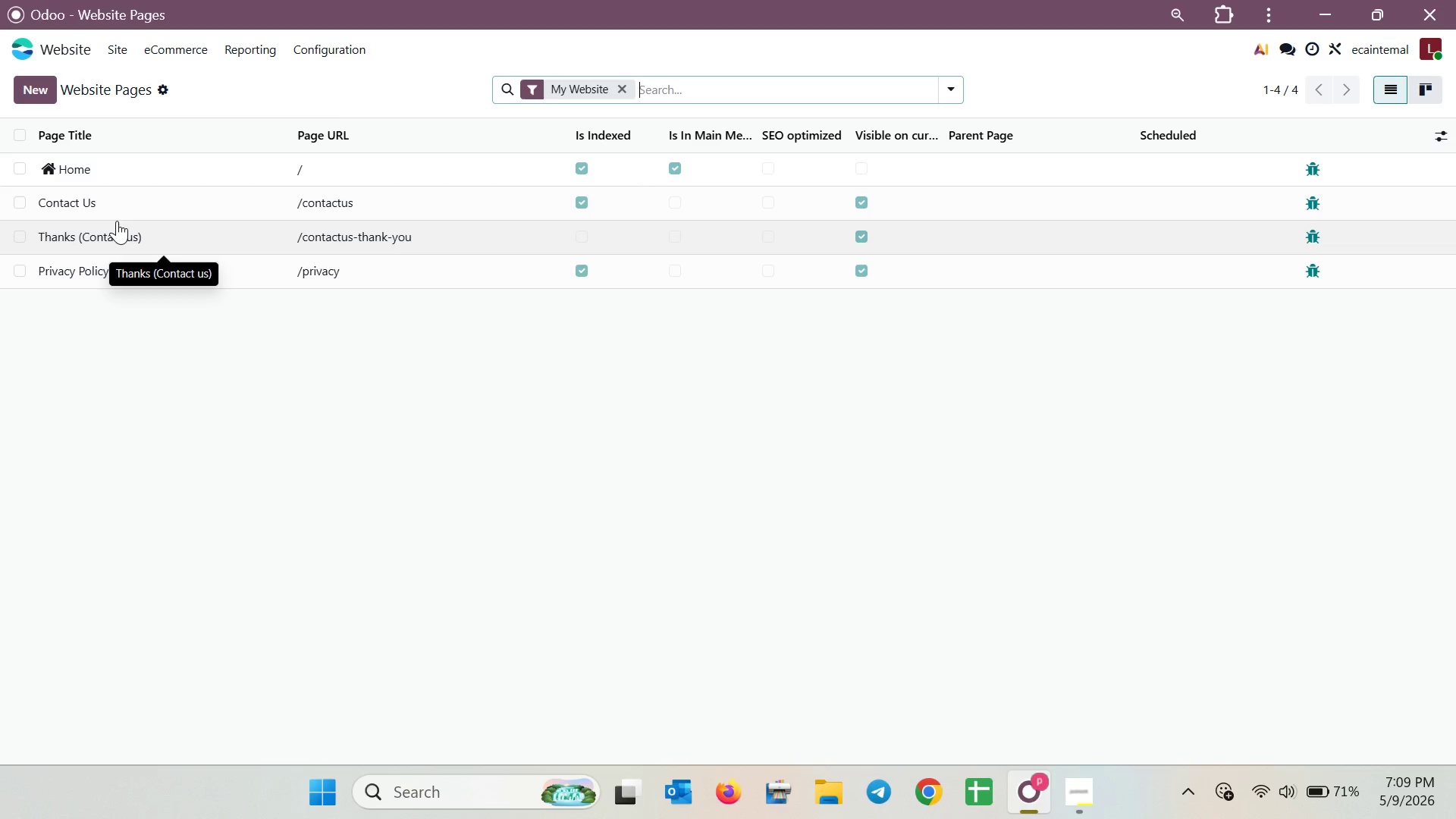 
left_click([36, 81])
 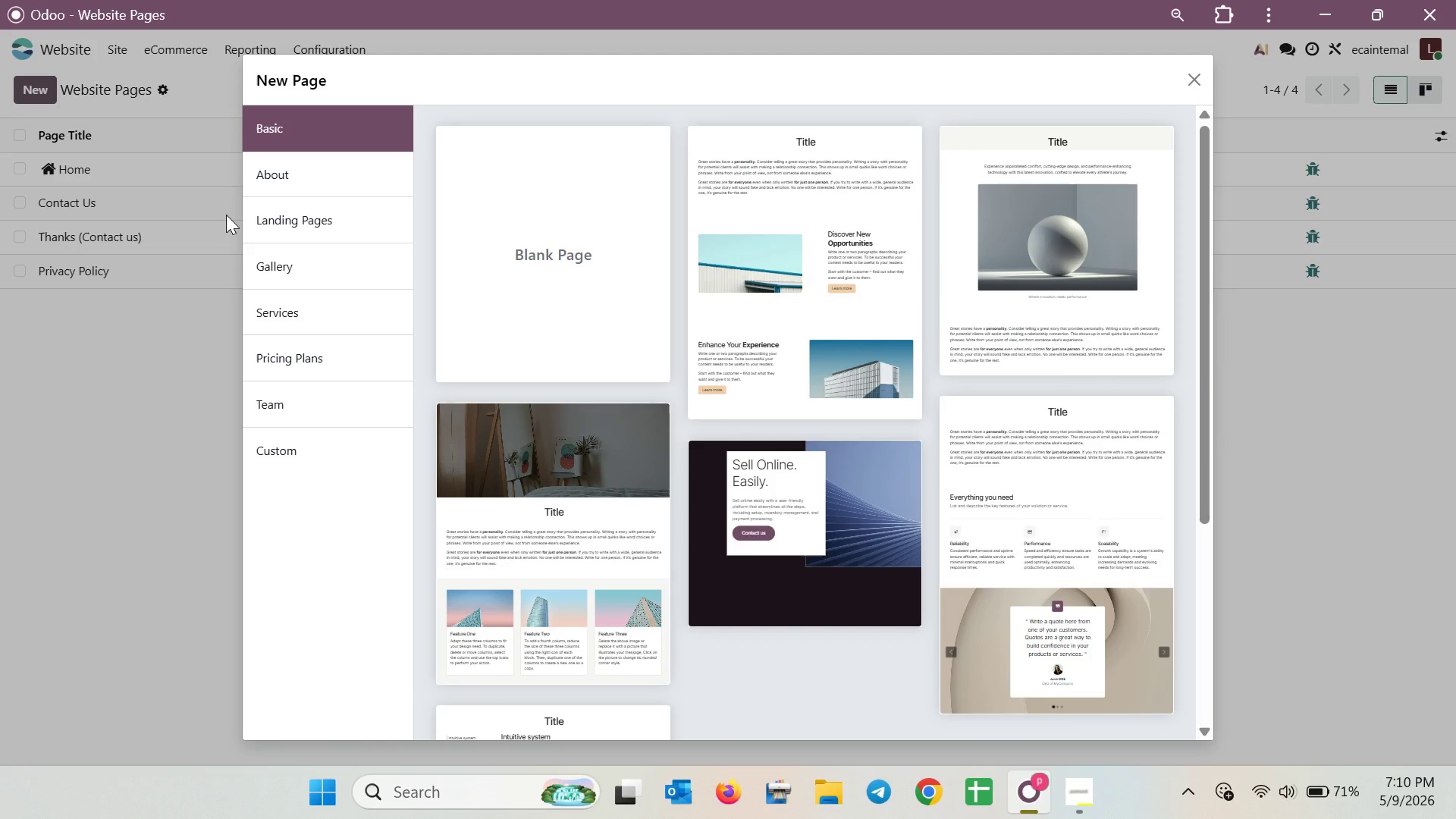 
wait(6.66)
 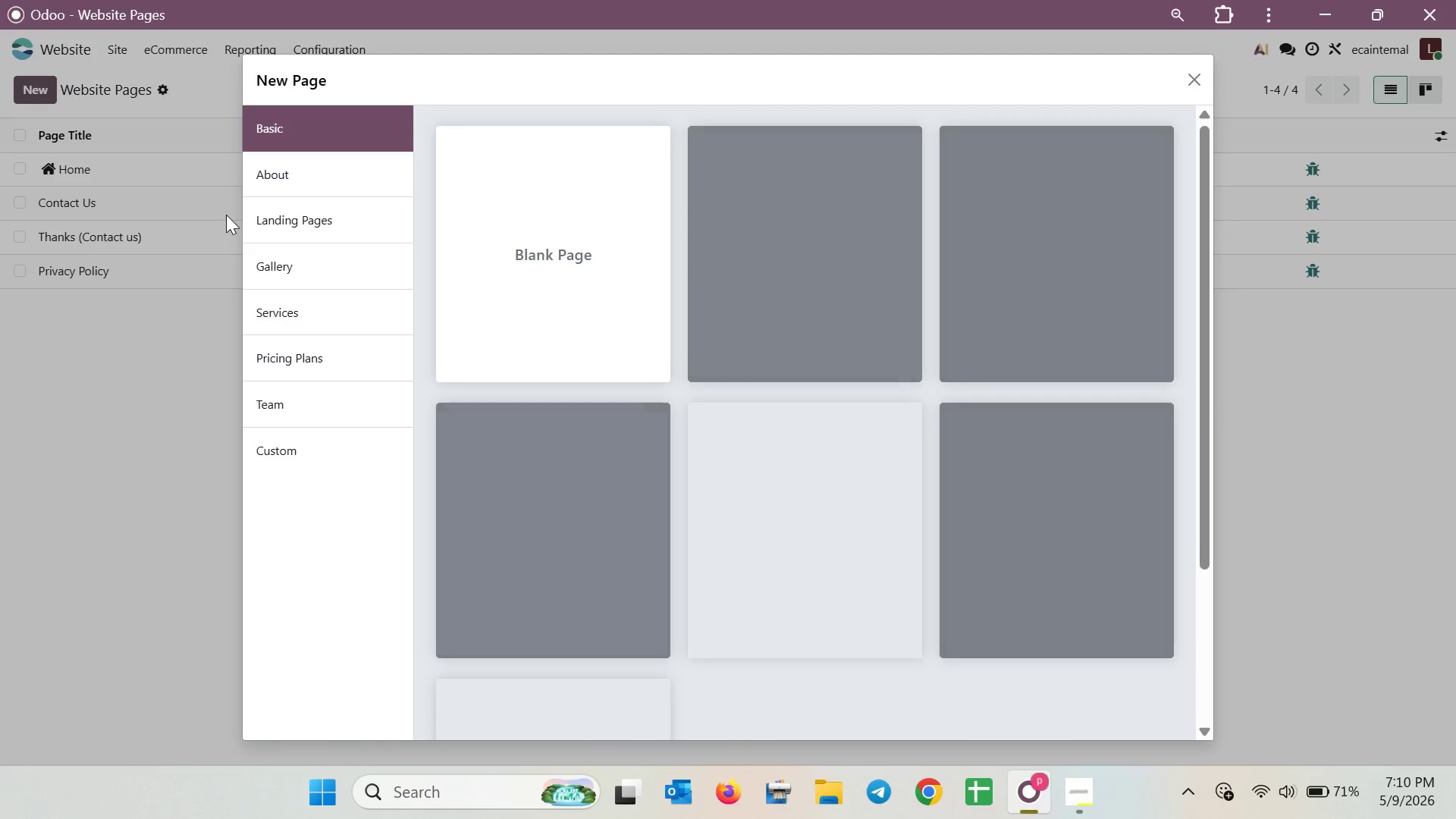 
scroll: coordinate [582, 225], scroll_direction: down, amount: 4.0
 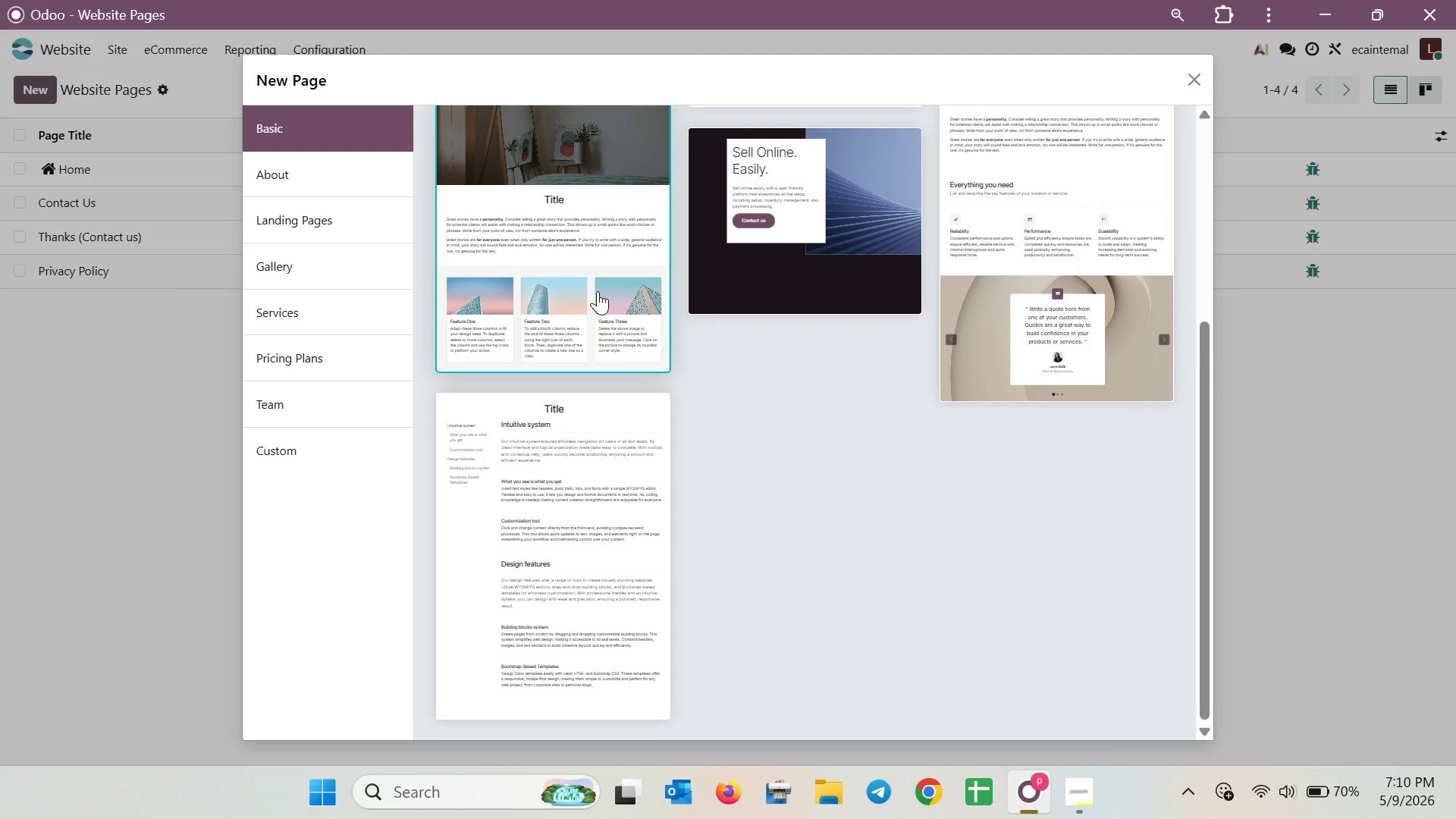 
scroll: coordinate [598, 291], scroll_direction: up, amount: 1.0
 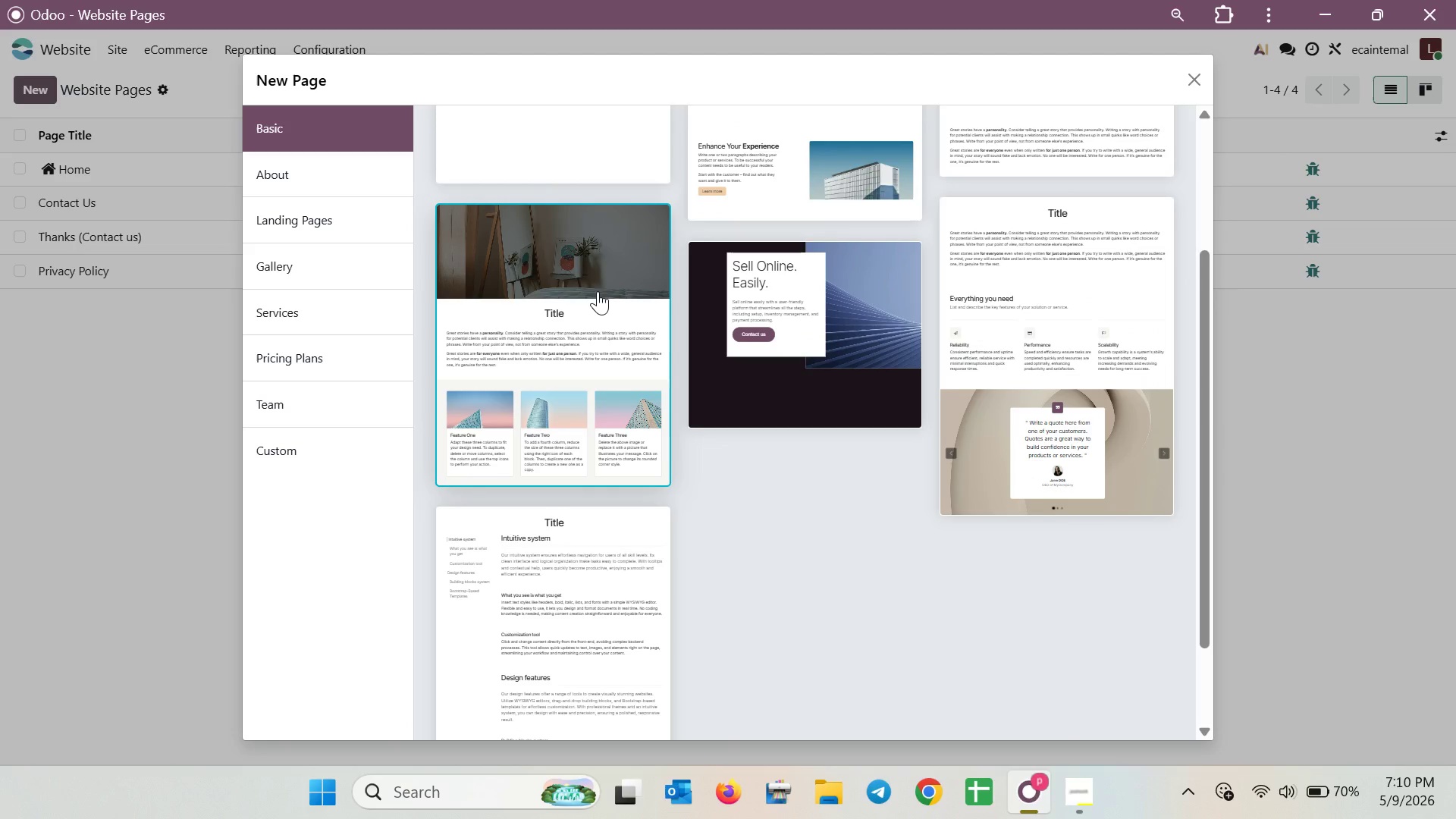 
wait(37.71)
 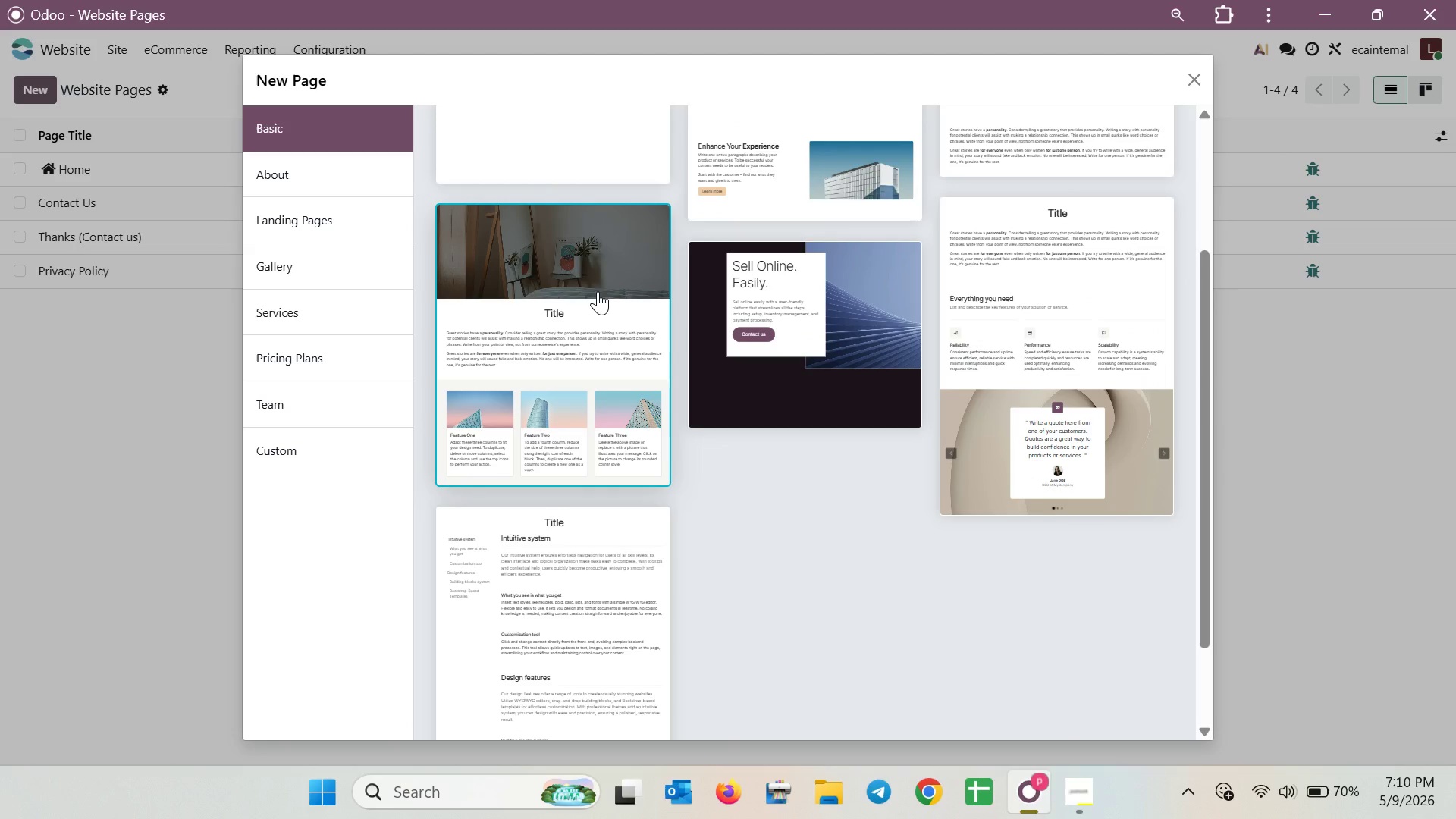 
scroll: coordinate [1086, 289], scroll_direction: up, amount: 4.0
 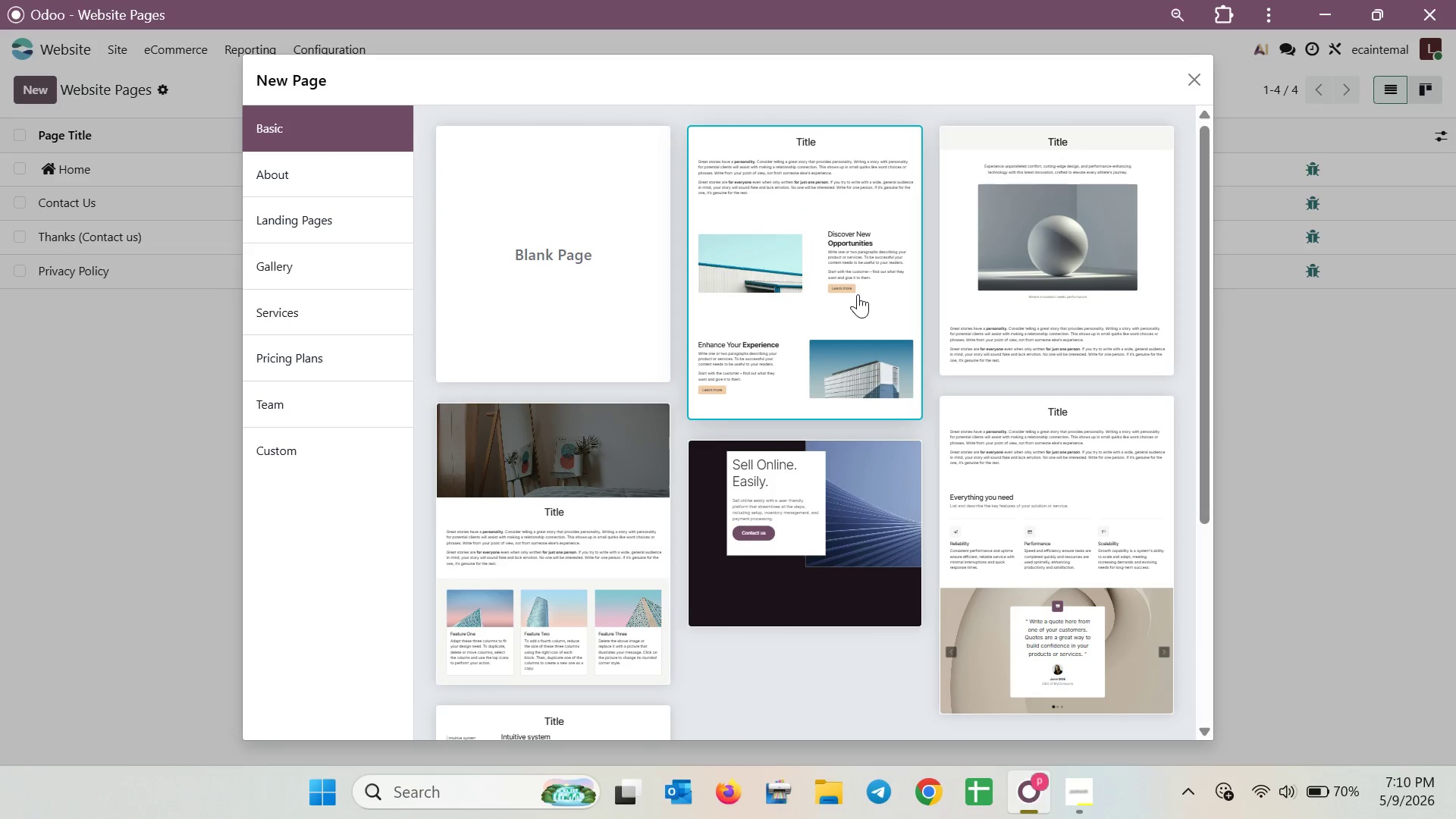 
left_click([859, 296])
 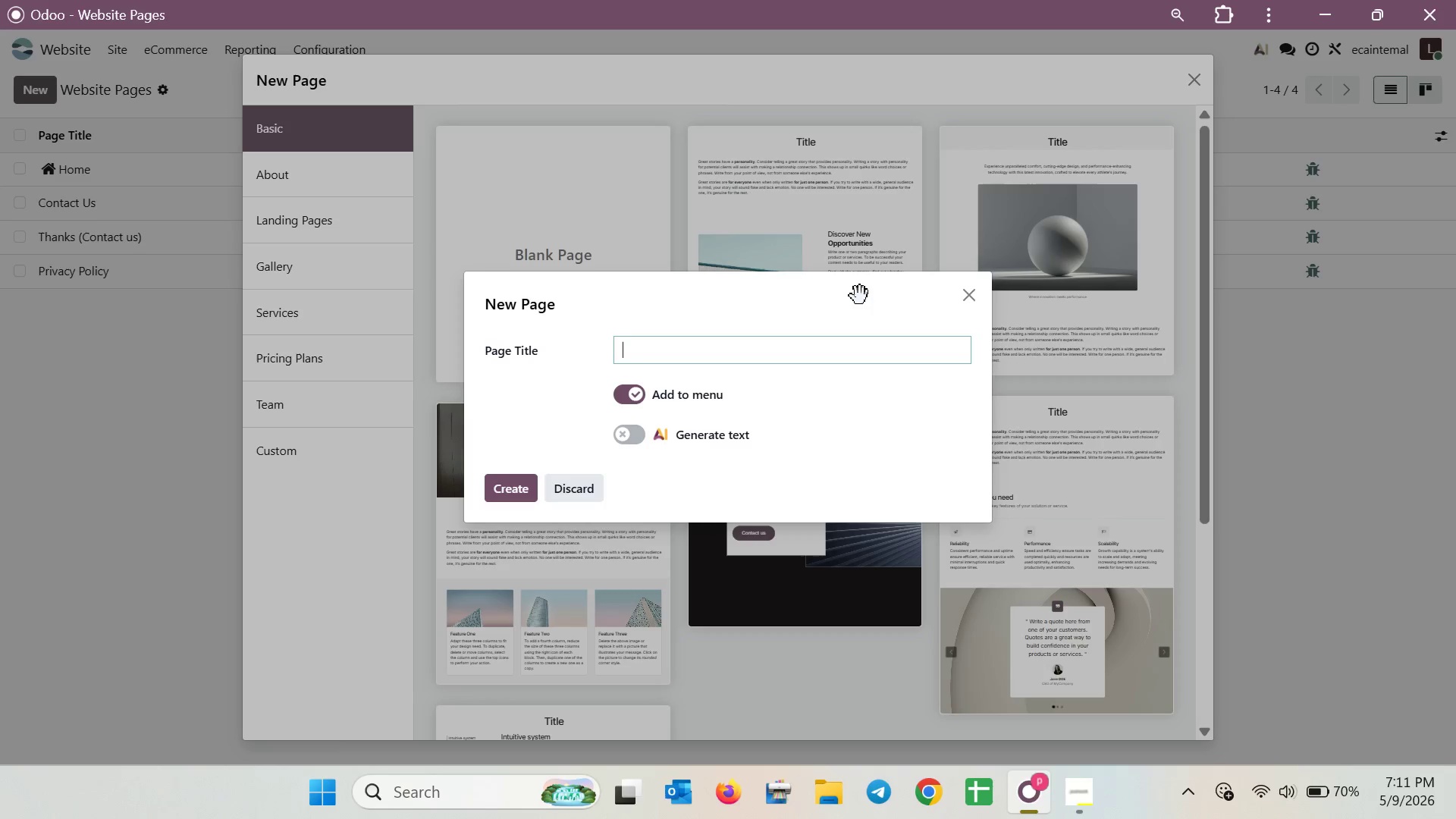 
wait(15.64)
 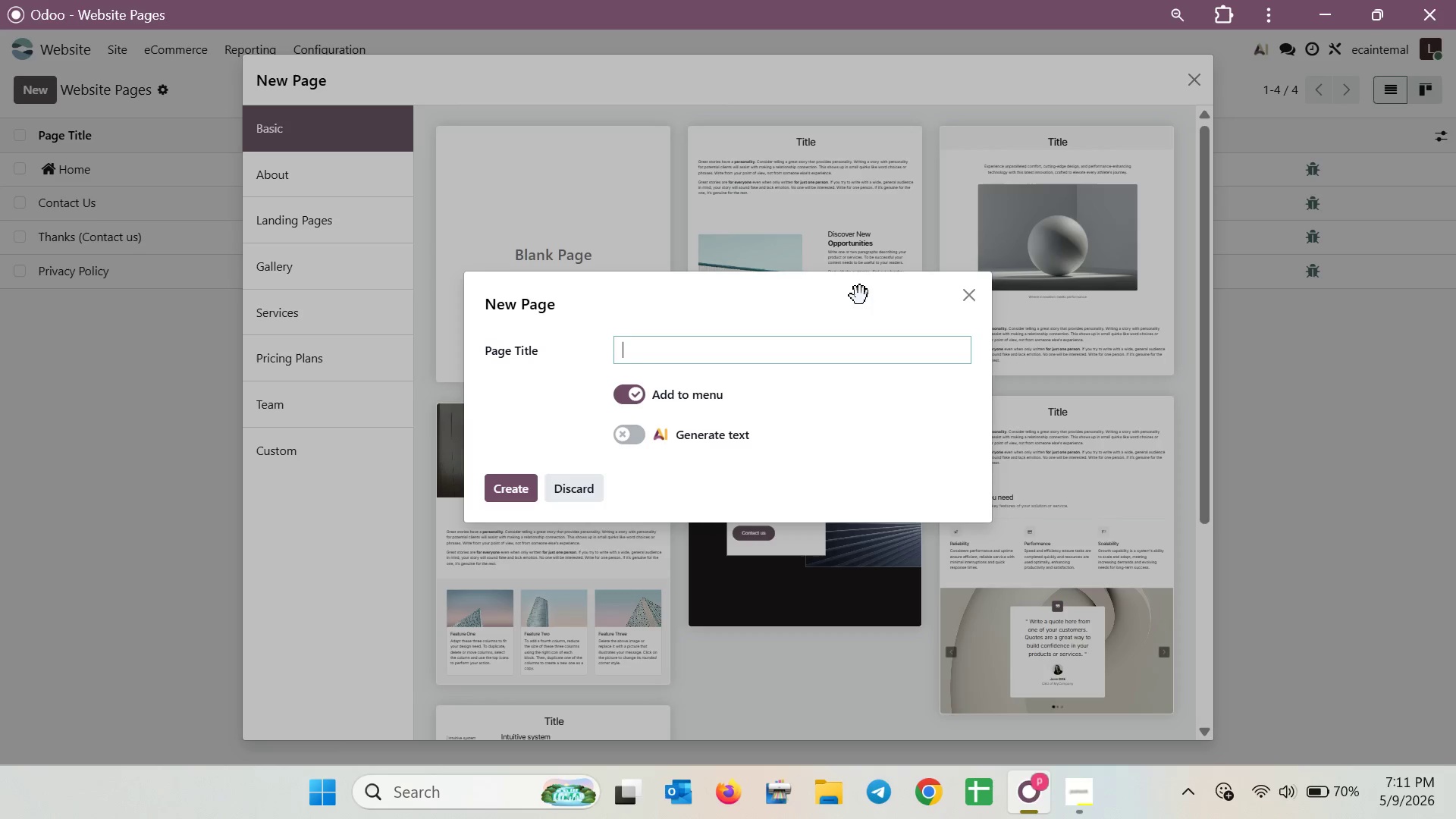 
left_click([830, 355])
 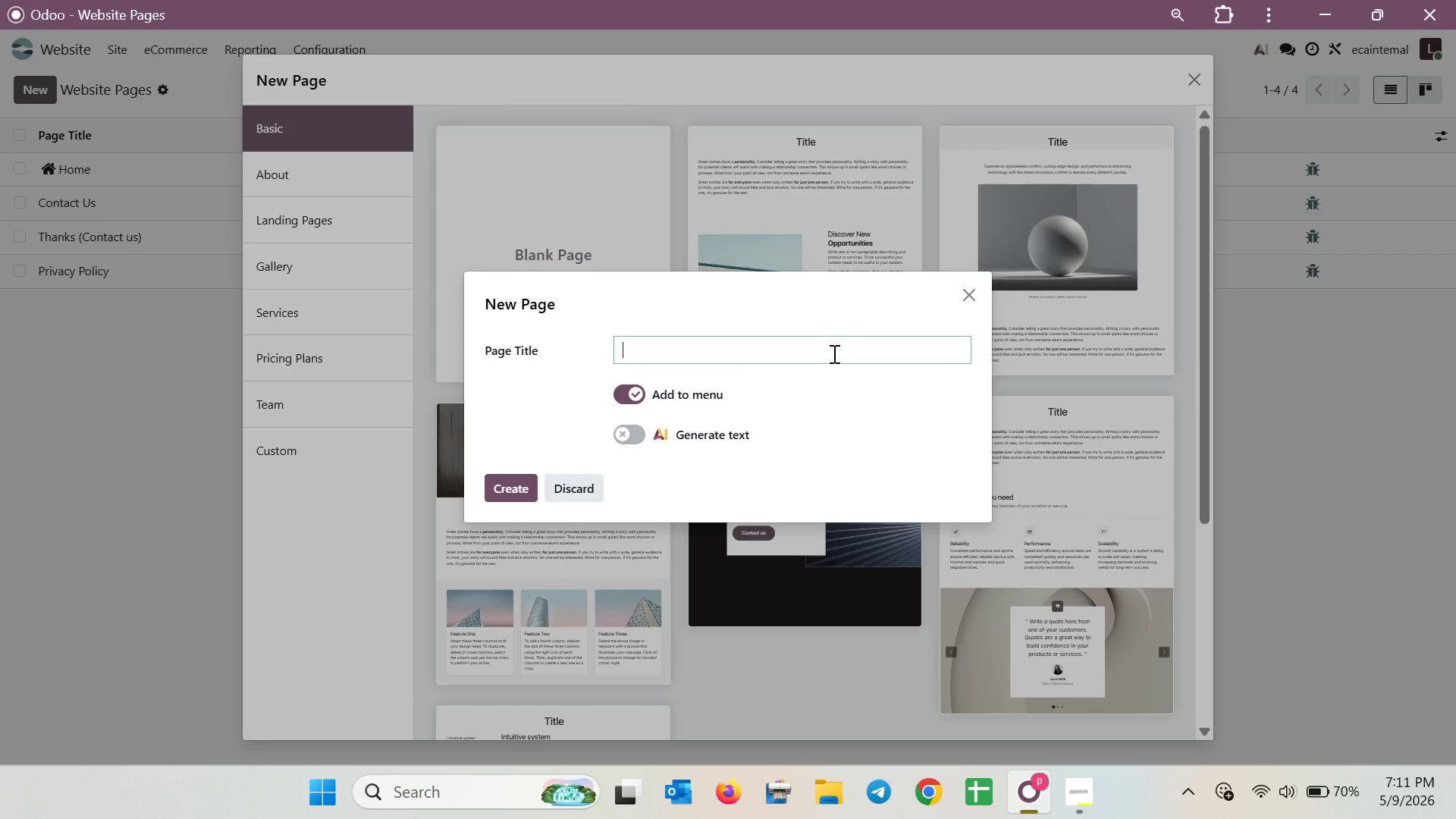 
type(The 2026 )
 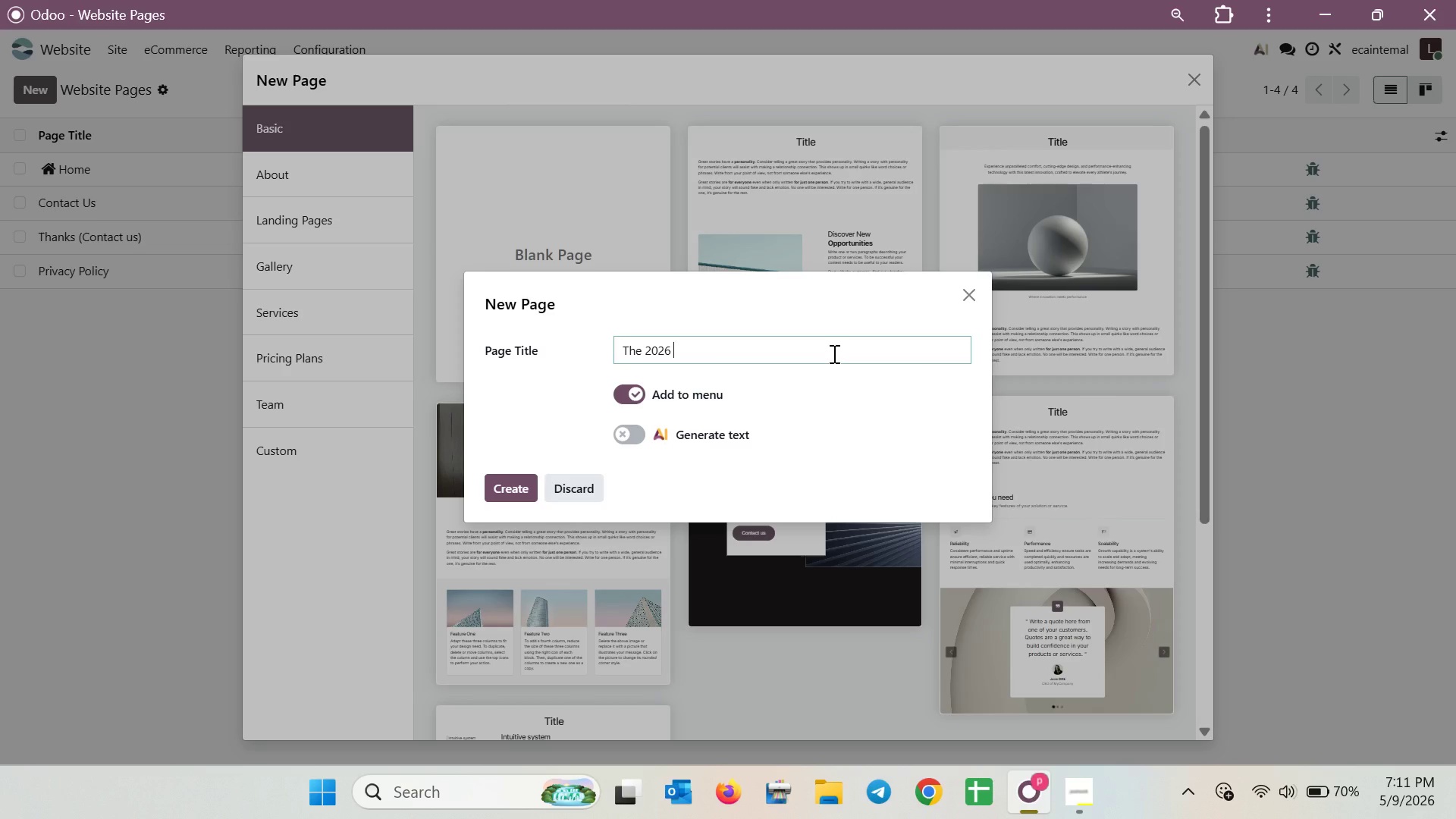 
hold_key(key=ShiftLeft, duration=0.66)
 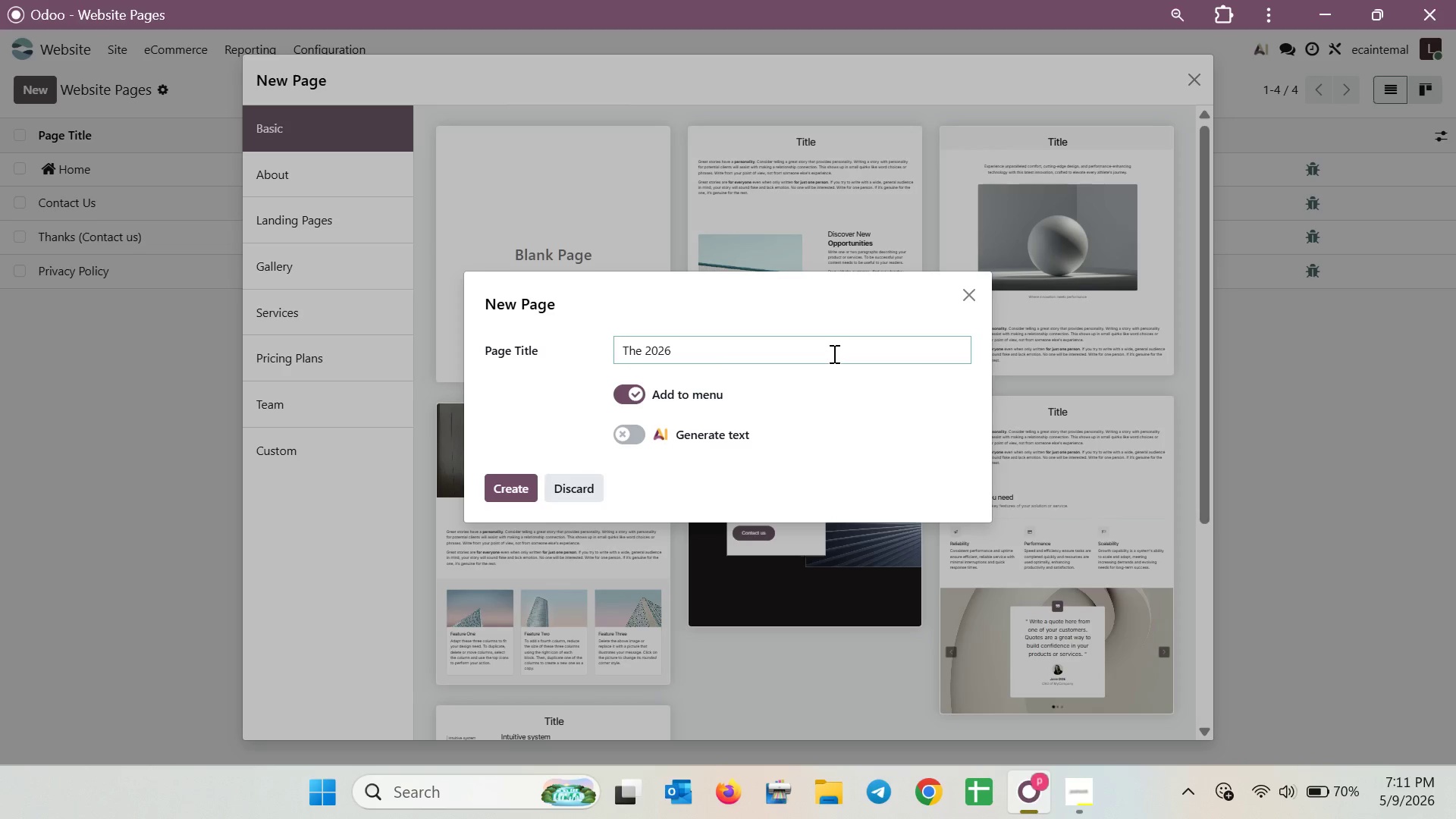 
type(Global Luxury Real Estate Outlook )
 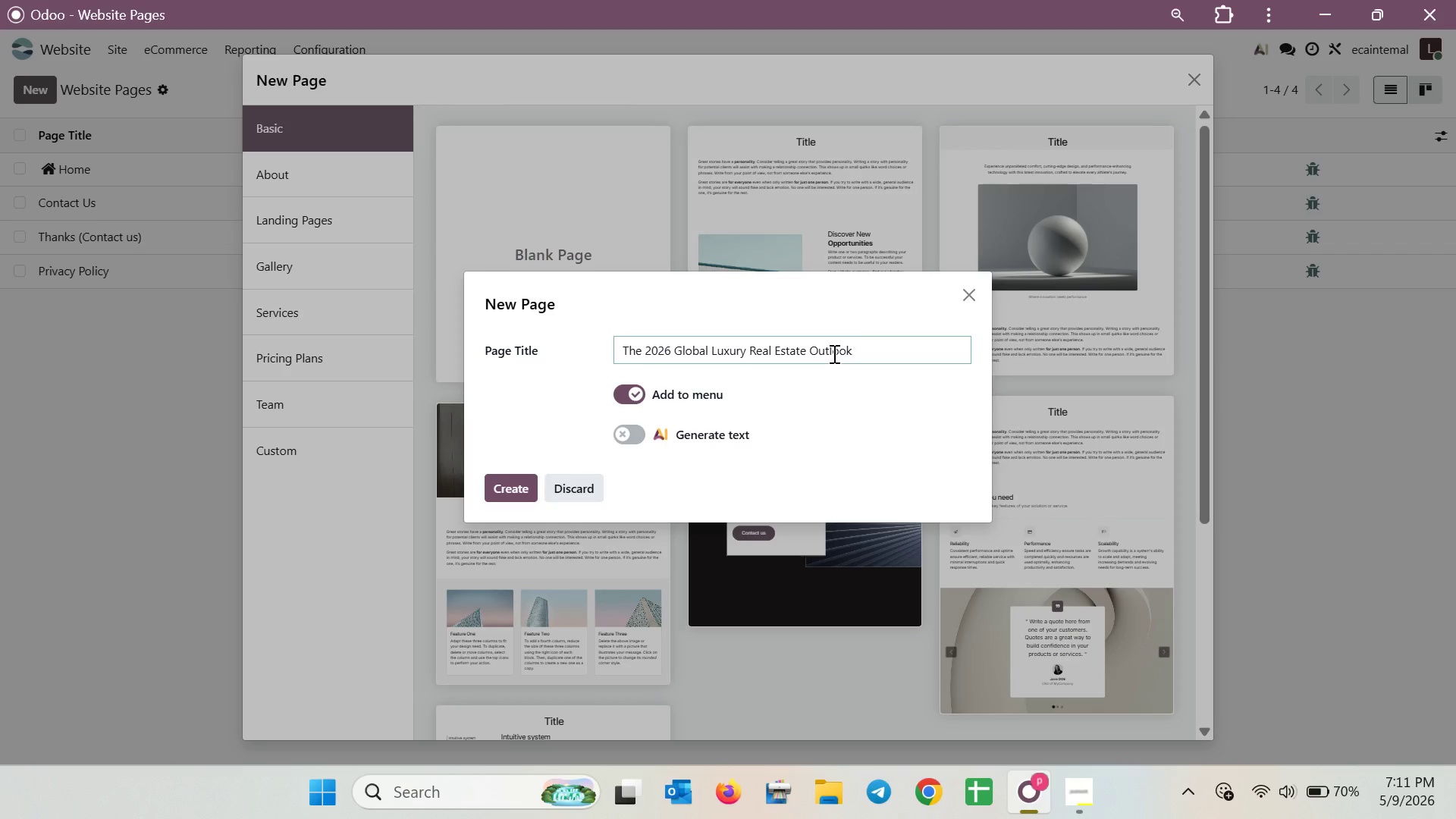 
left_click([533, 497])
 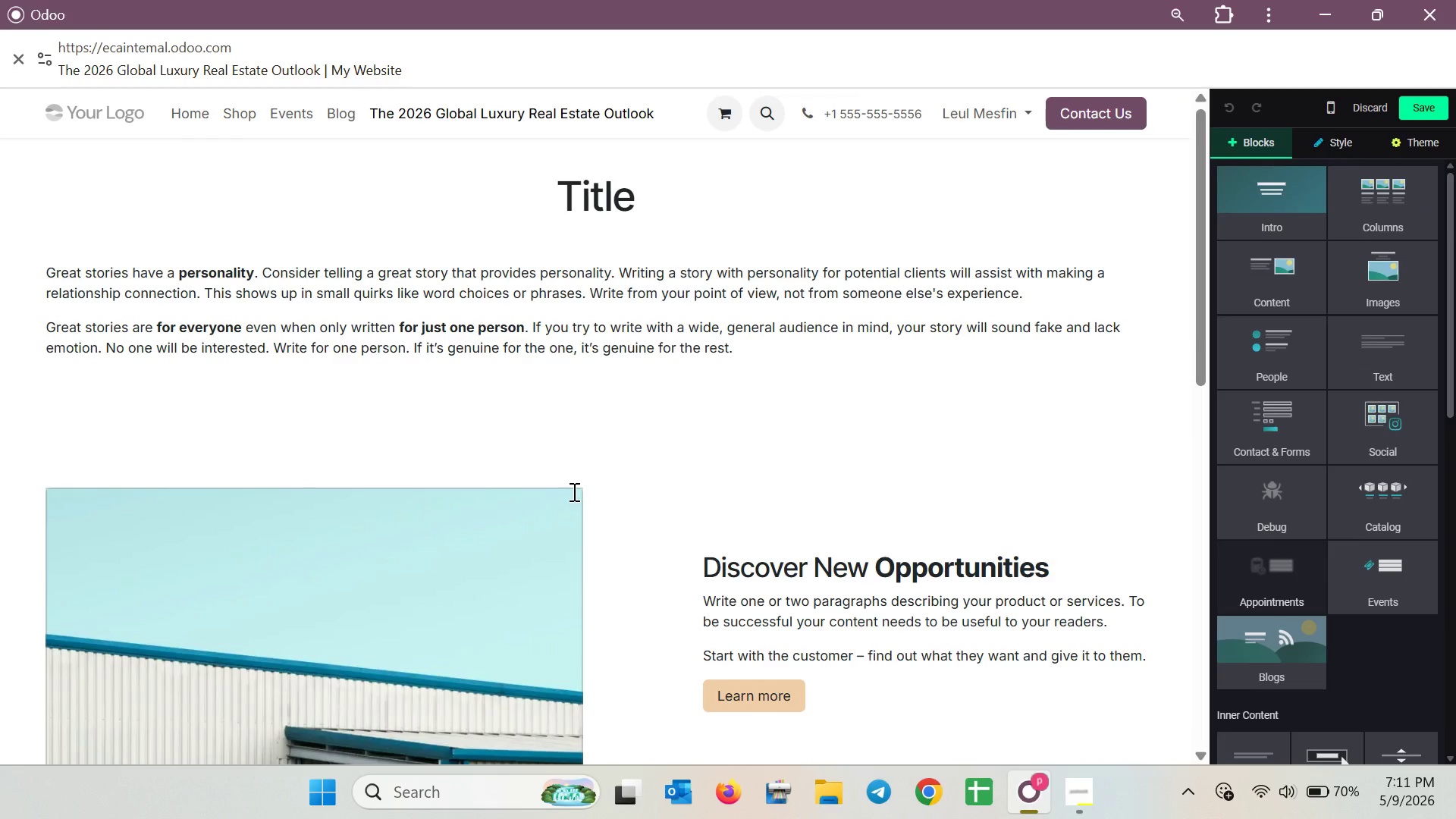 
wait(7.45)
 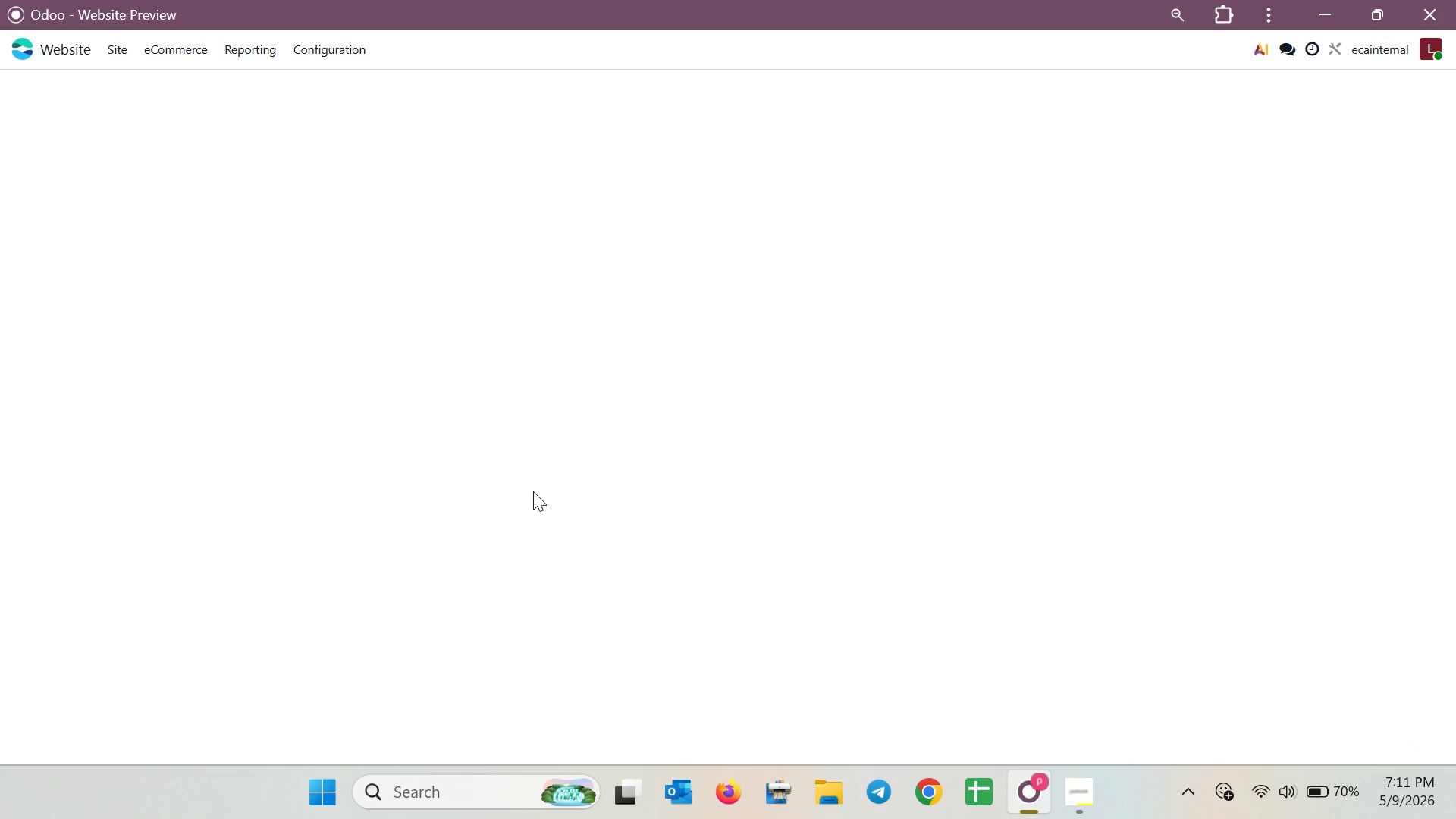 
left_click([664, 192])
 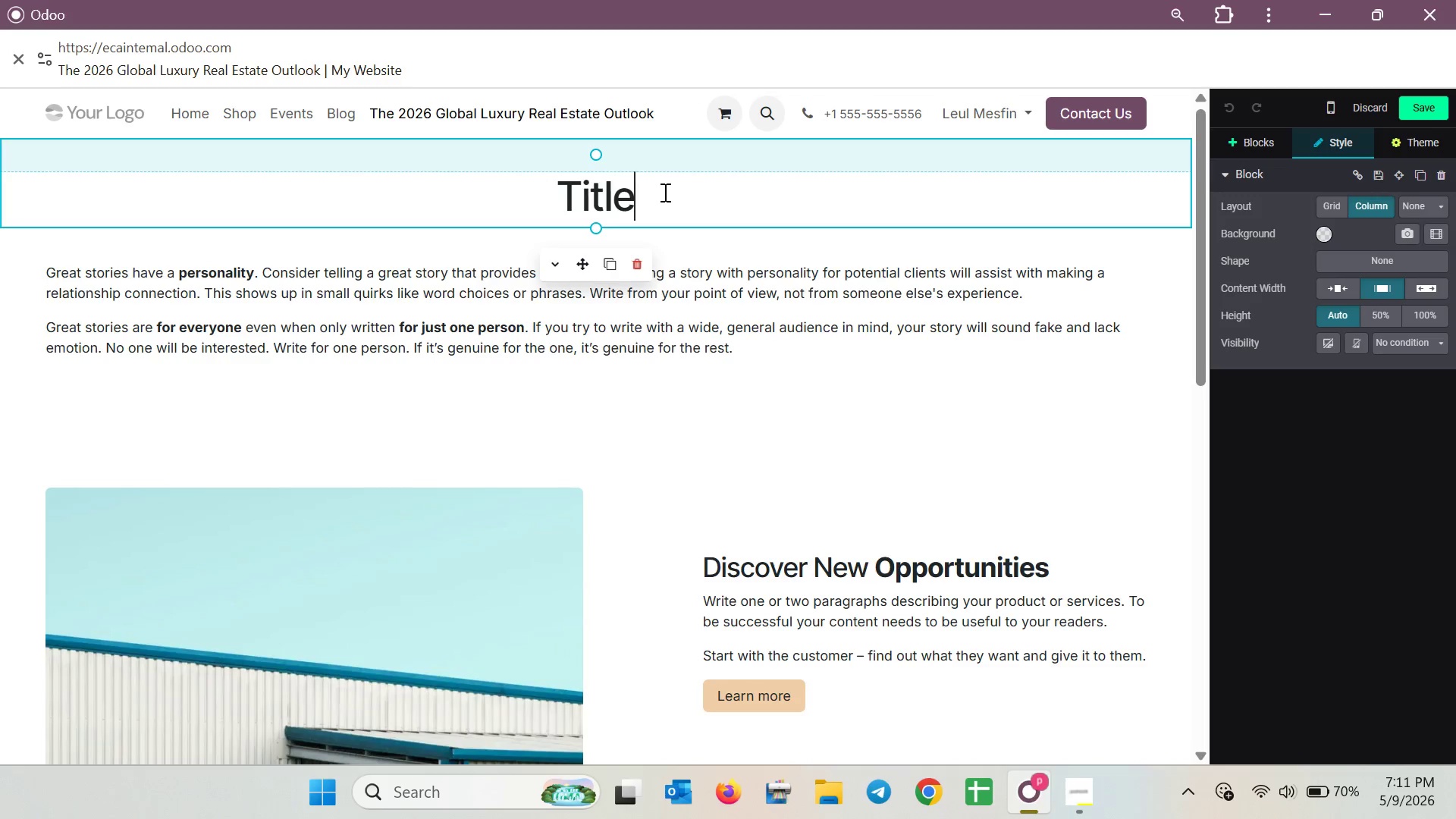 
key(Backspace)
 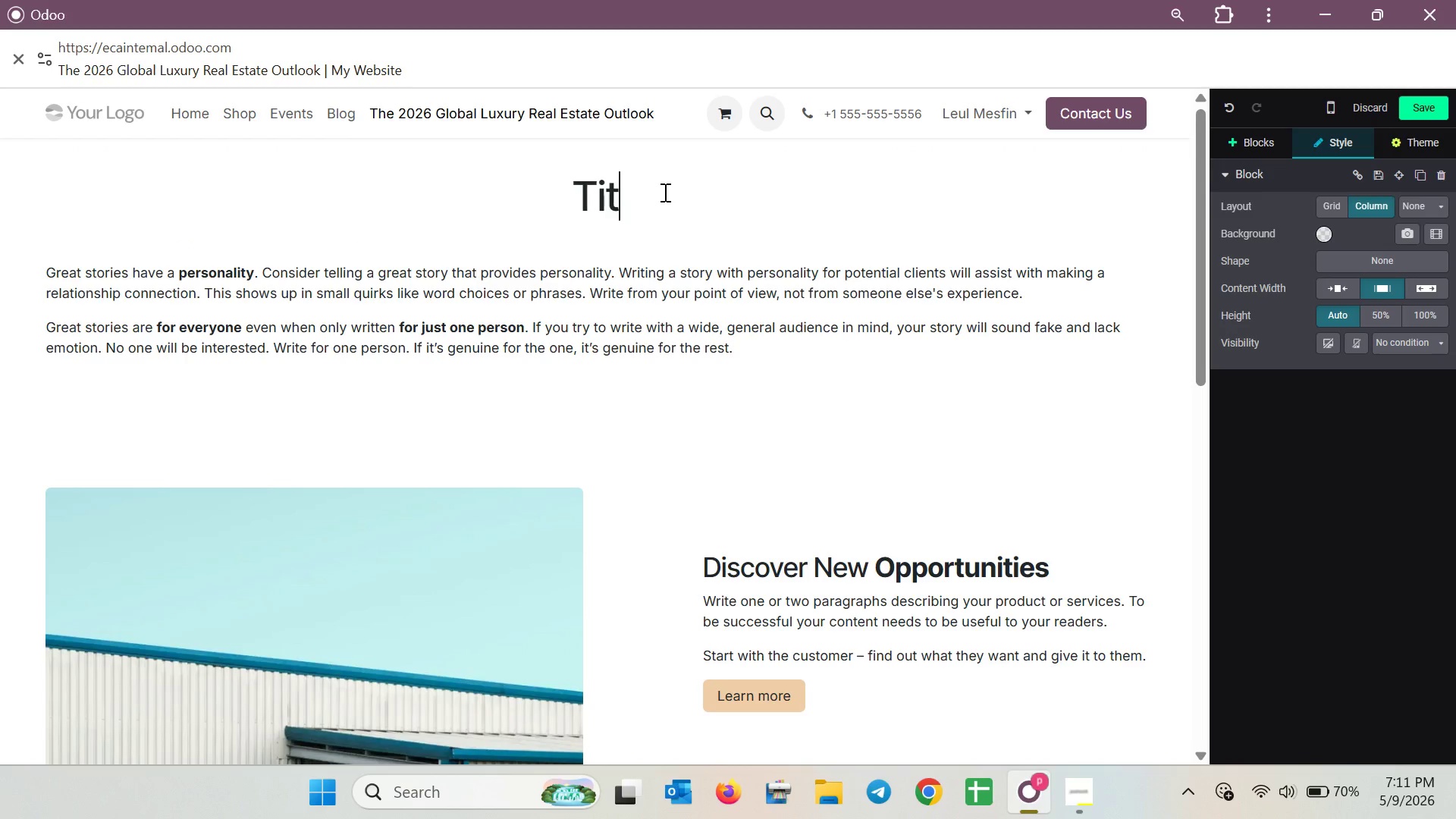 
key(Backspace)
 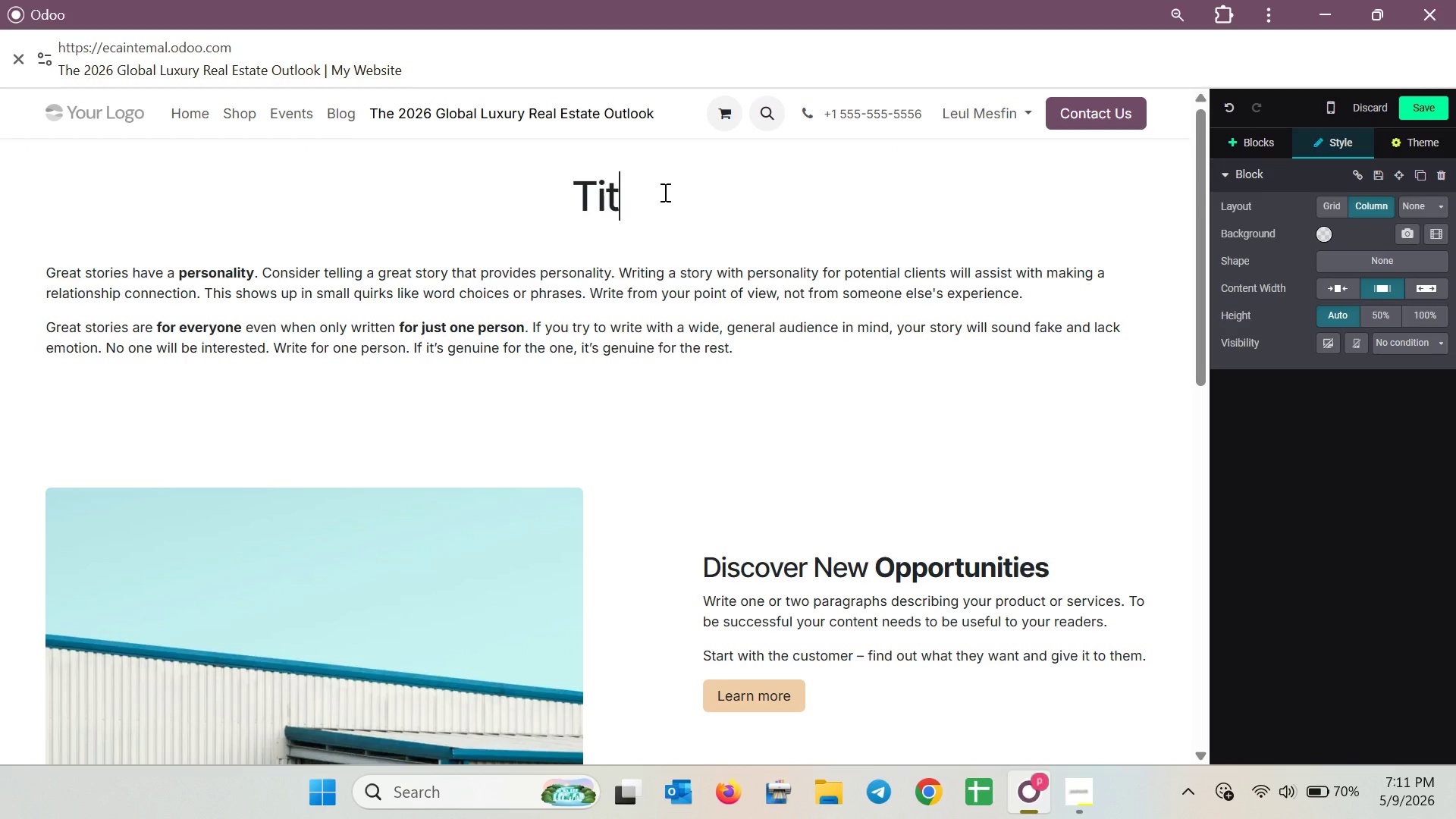 
key(Backspace)
 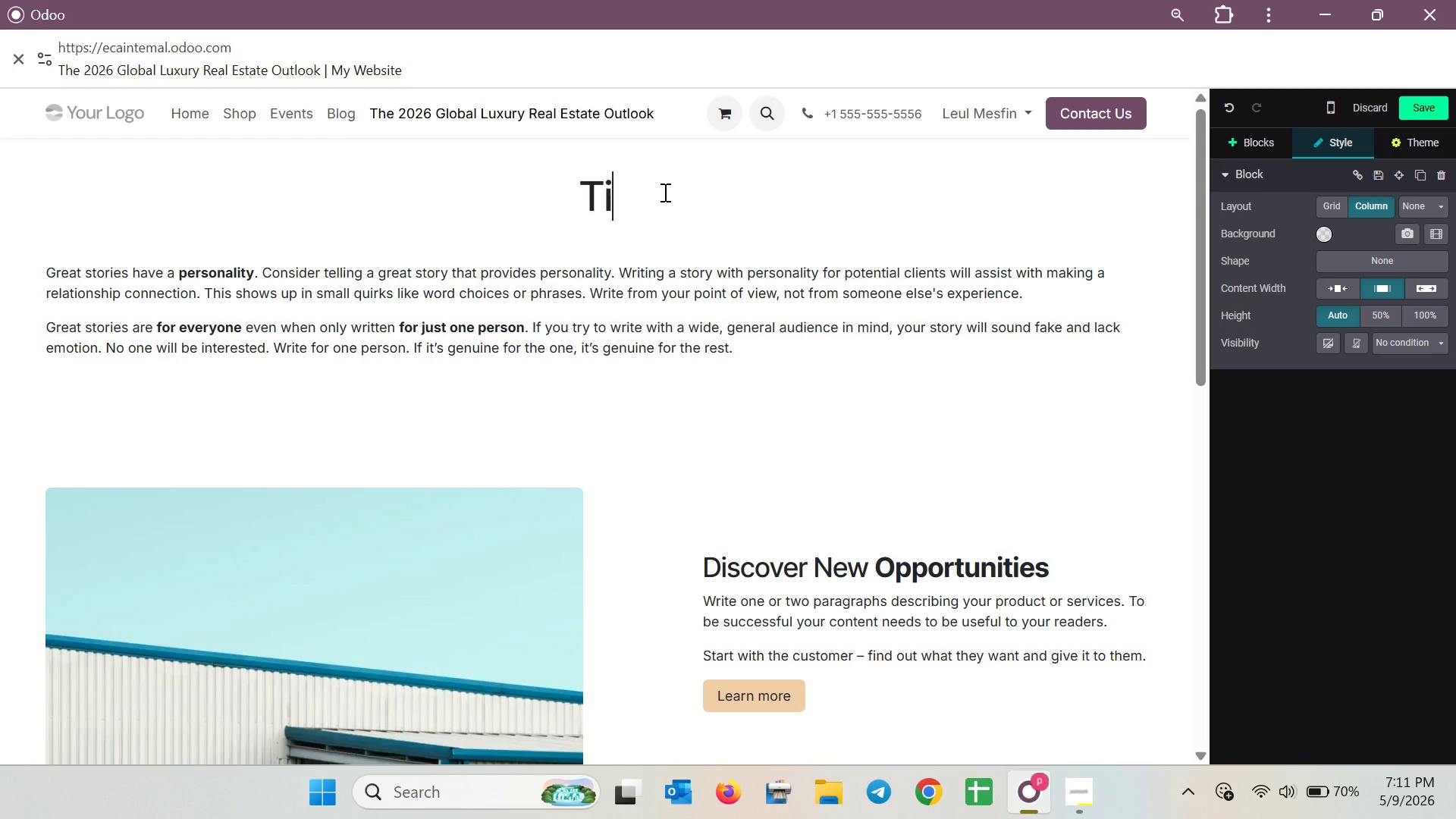 
key(Backspace)
 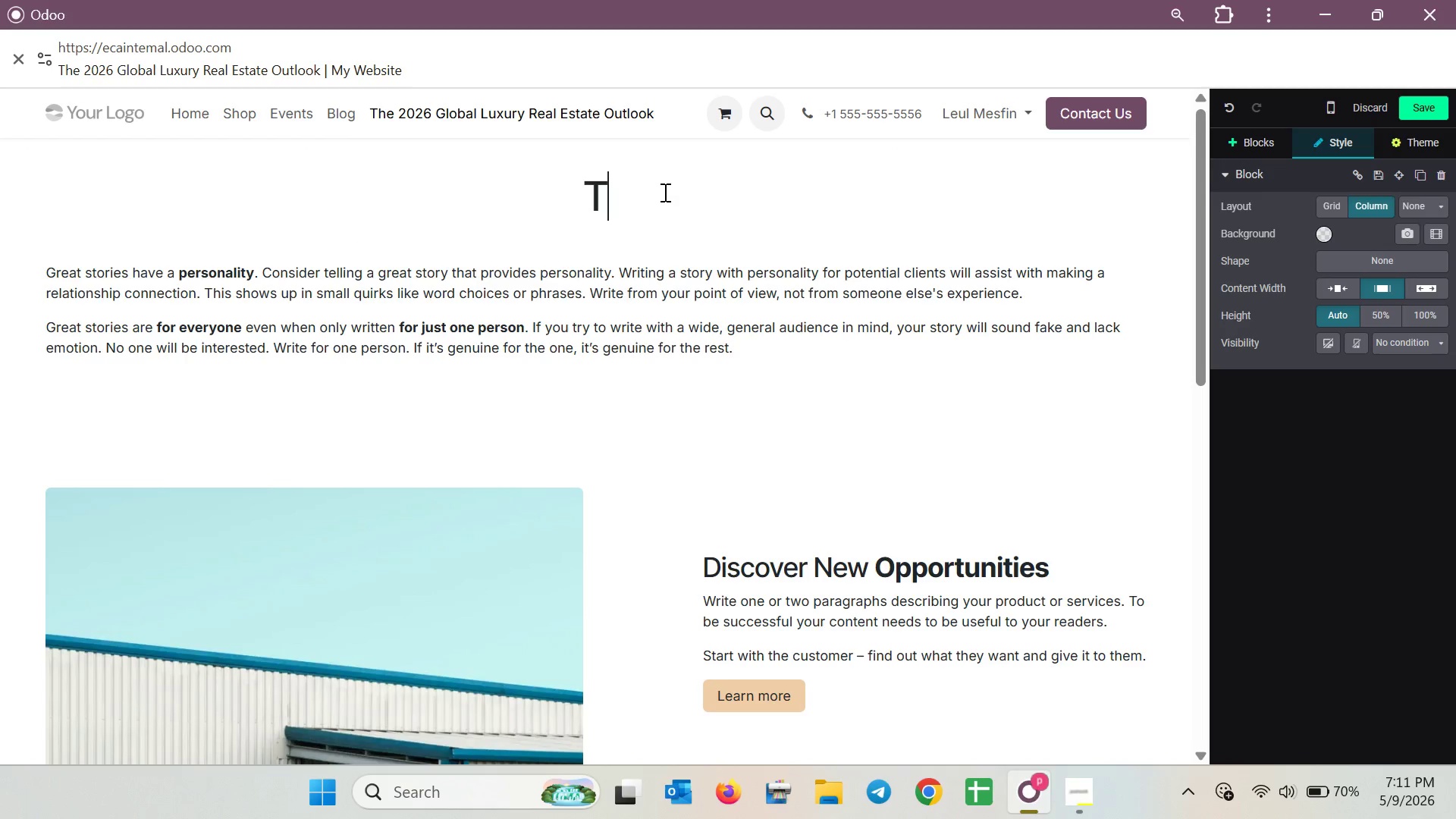 
key(Backspace)
 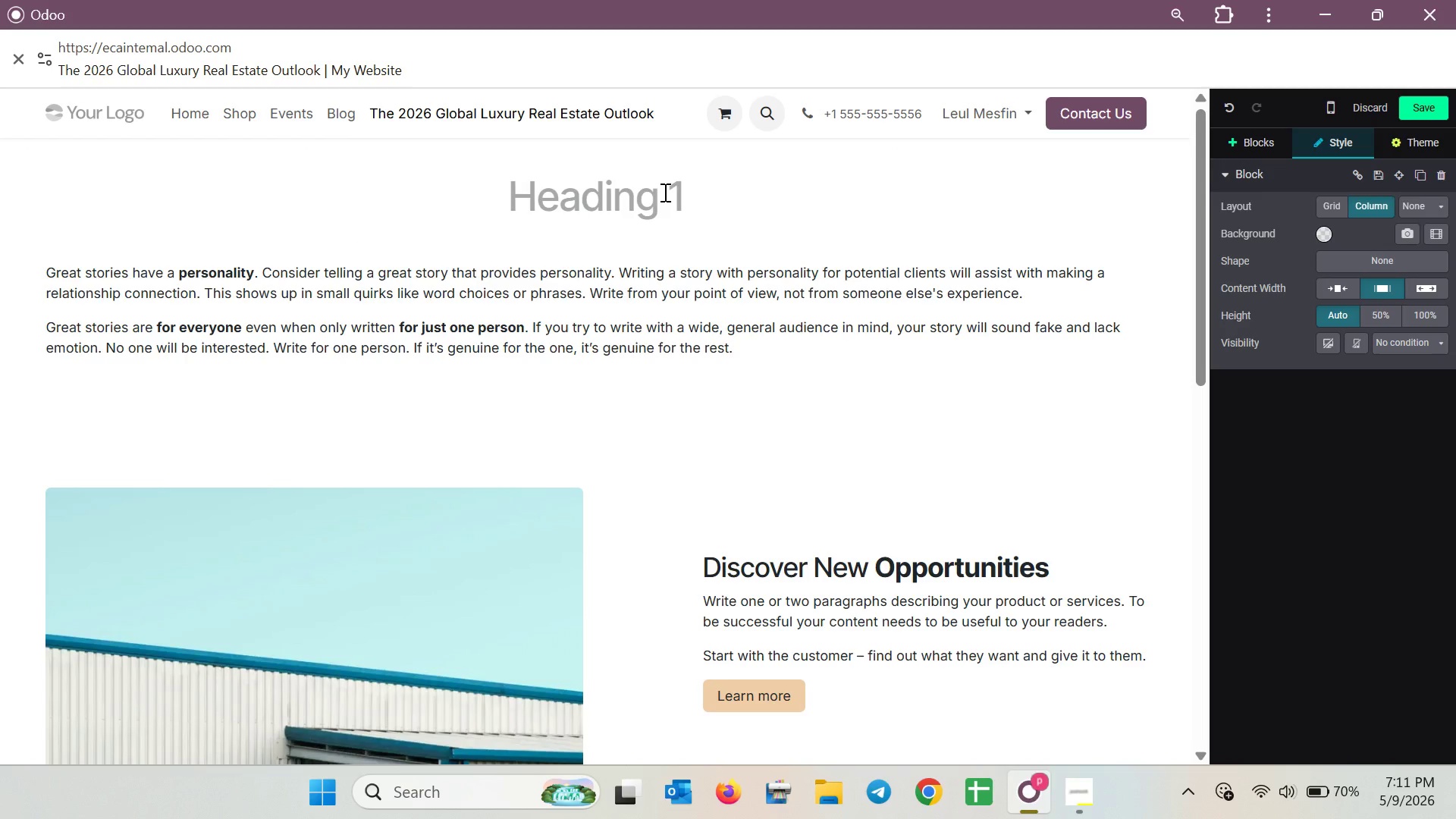 
hold_key(key=ControlLeft, duration=1.78)
scroll: coordinate [808, 307], scroll_direction: down, amount: 2.0
 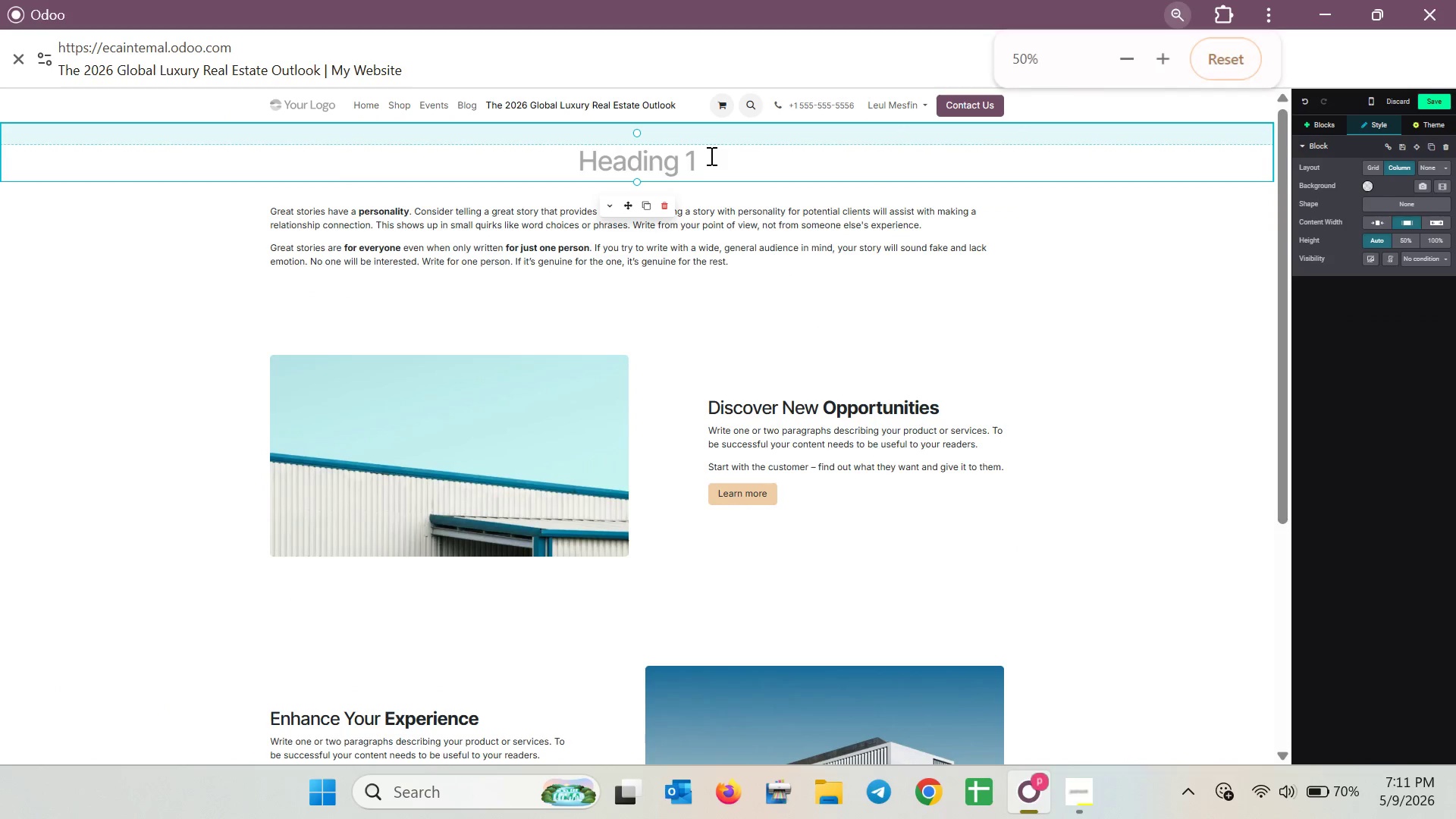 
left_click([708, 155])
 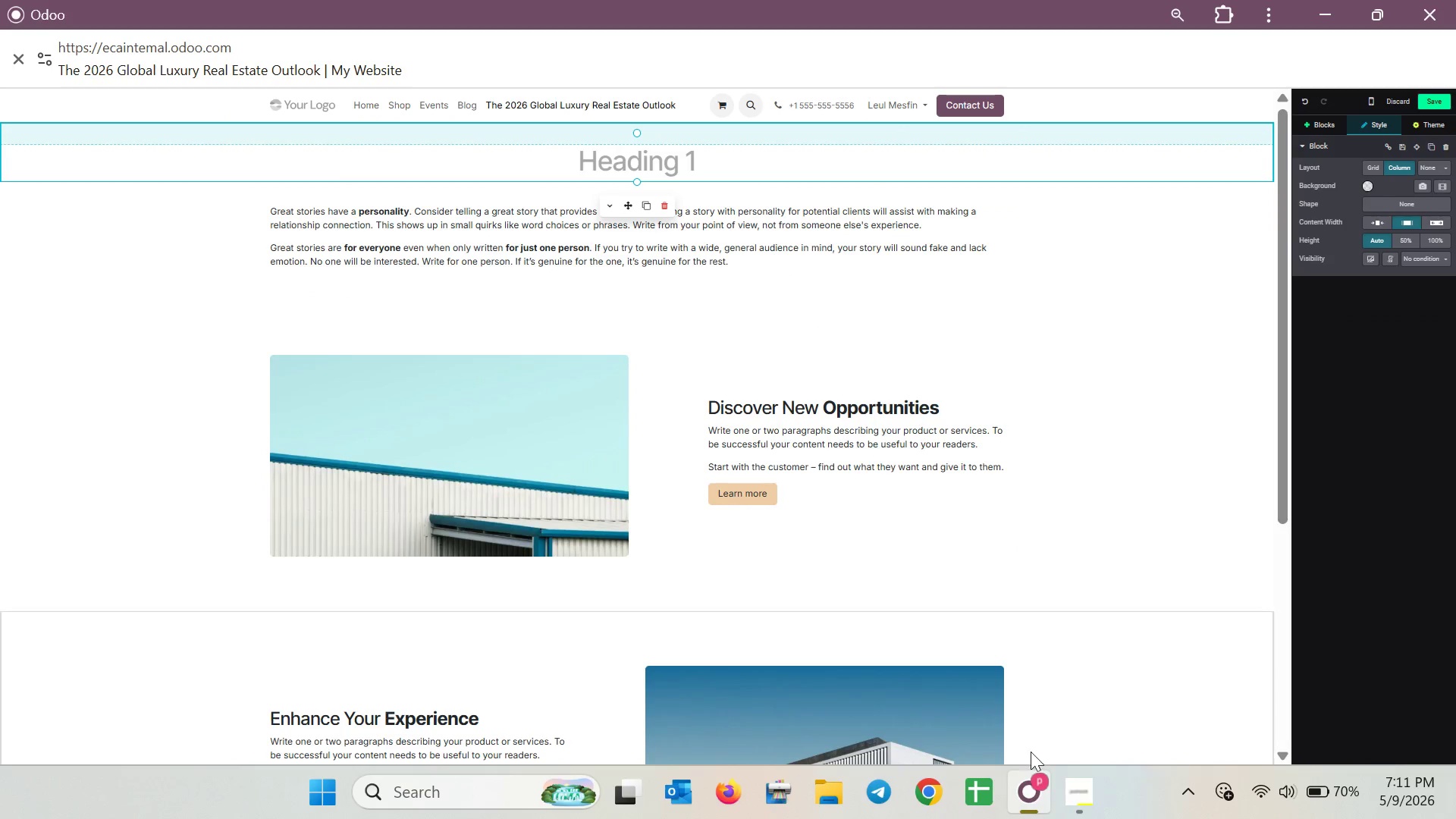 
left_click([1071, 804])